 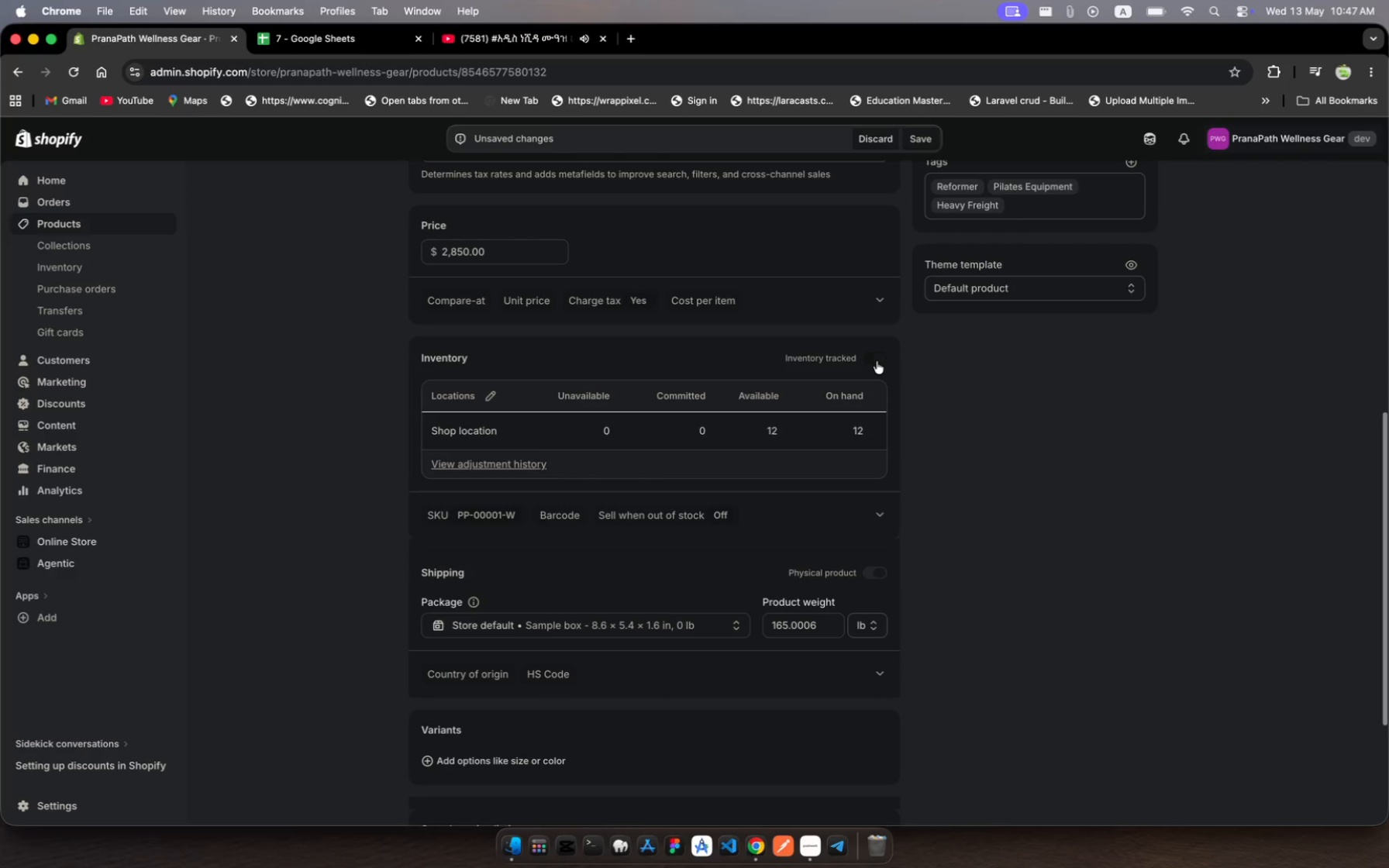 
scroll: coordinate [870, 615], scroll_direction: down, amount: 1.0
 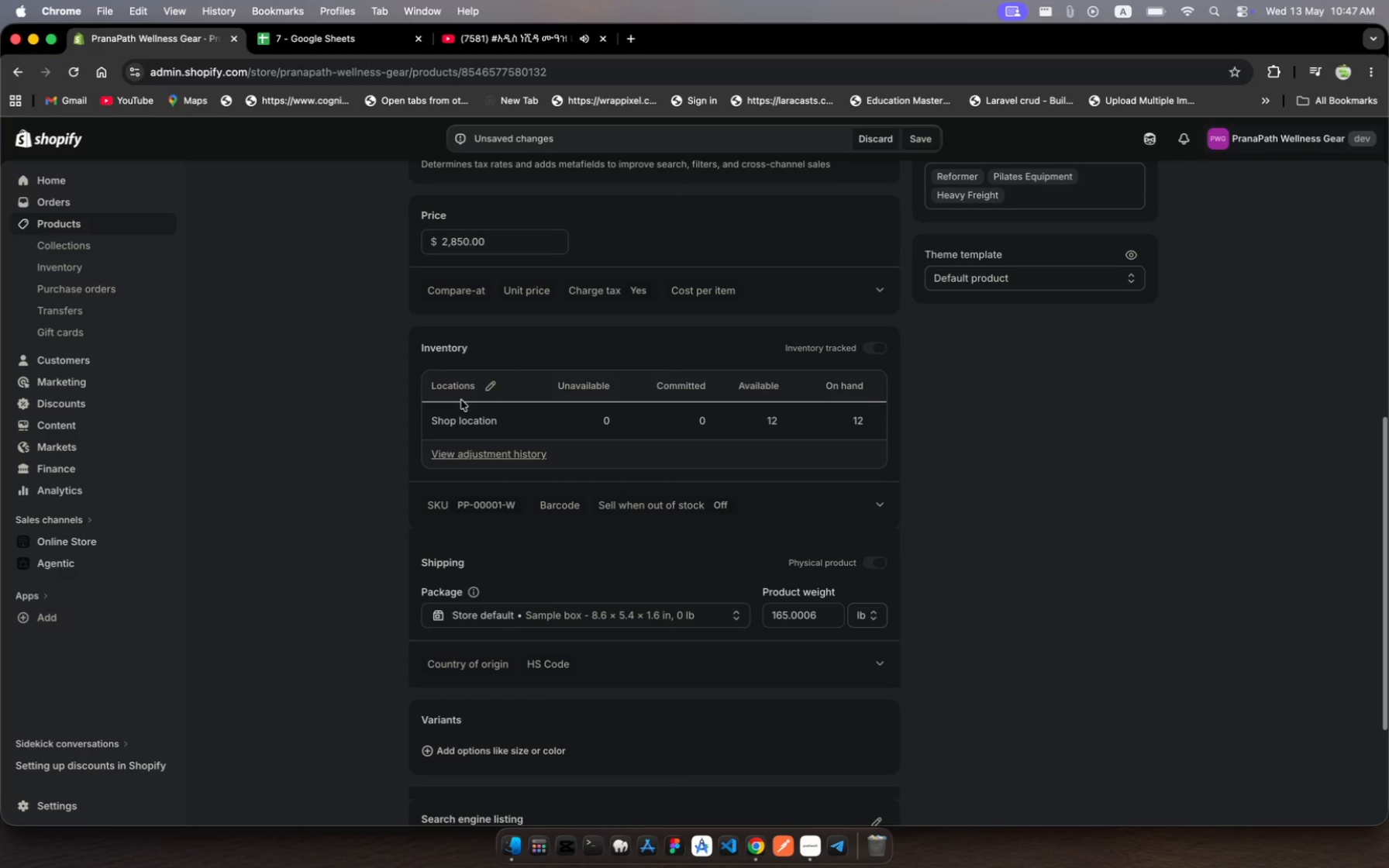 
wait(5.68)
 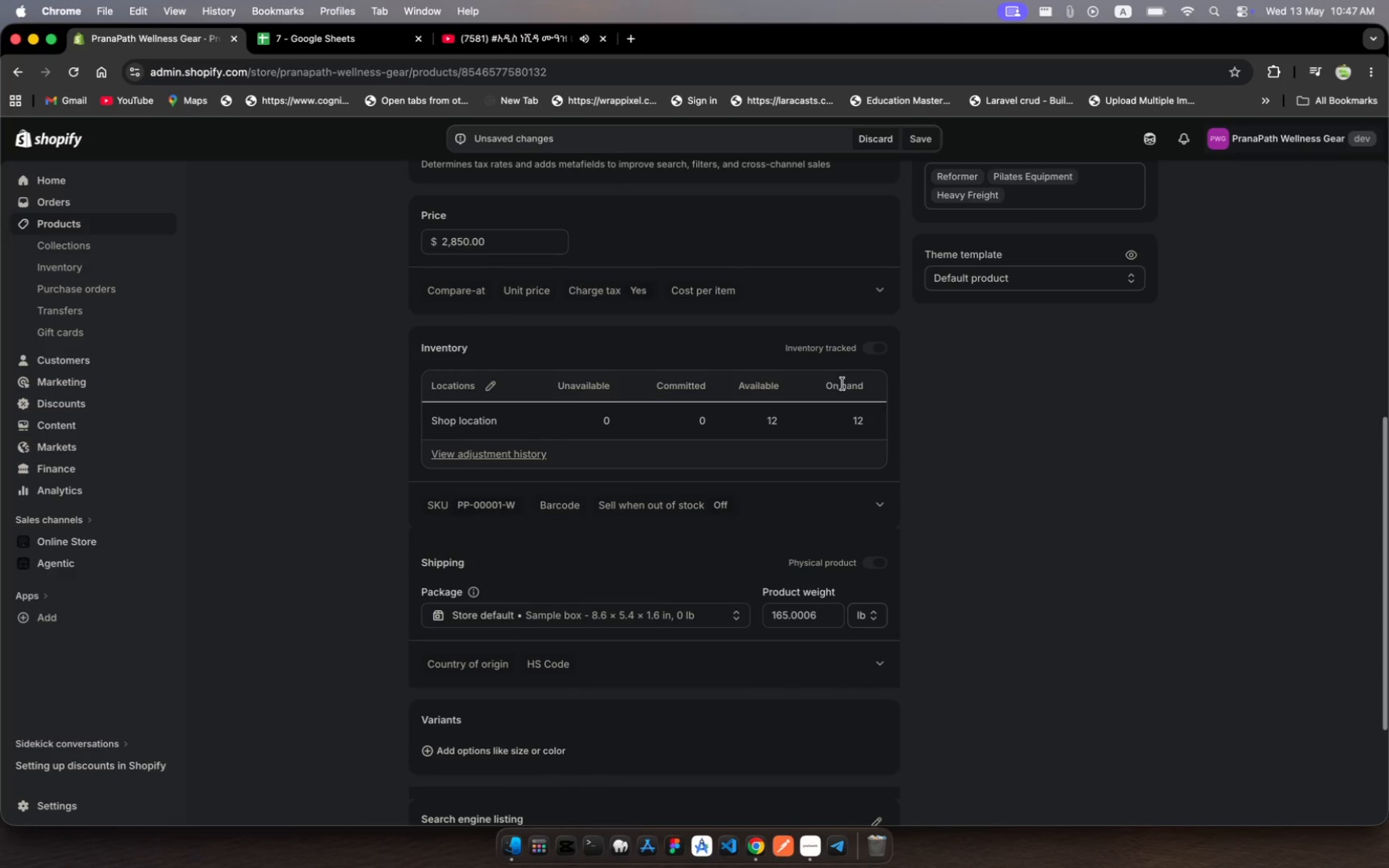 
left_click([467, 422])
 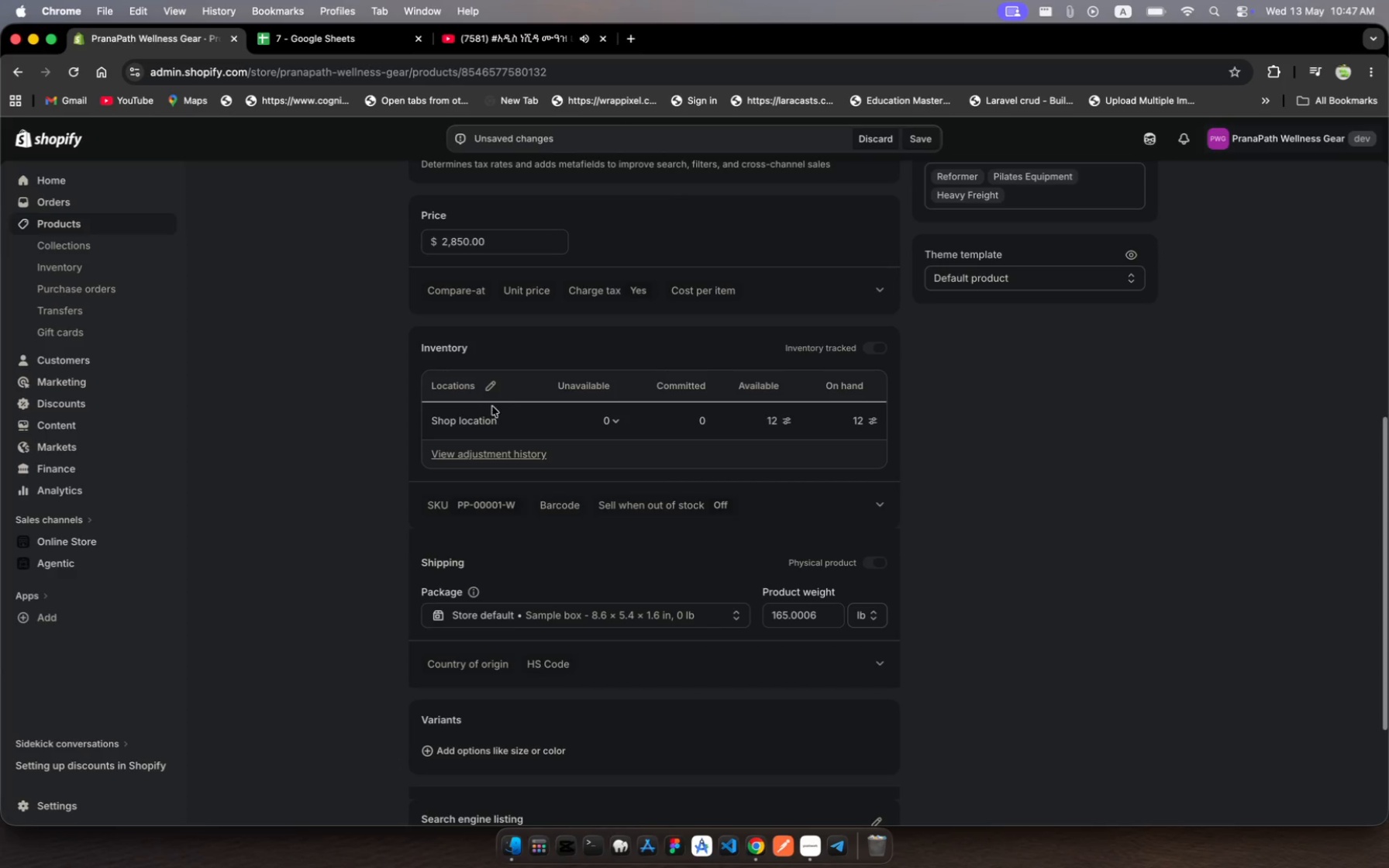 
left_click([487, 380])
 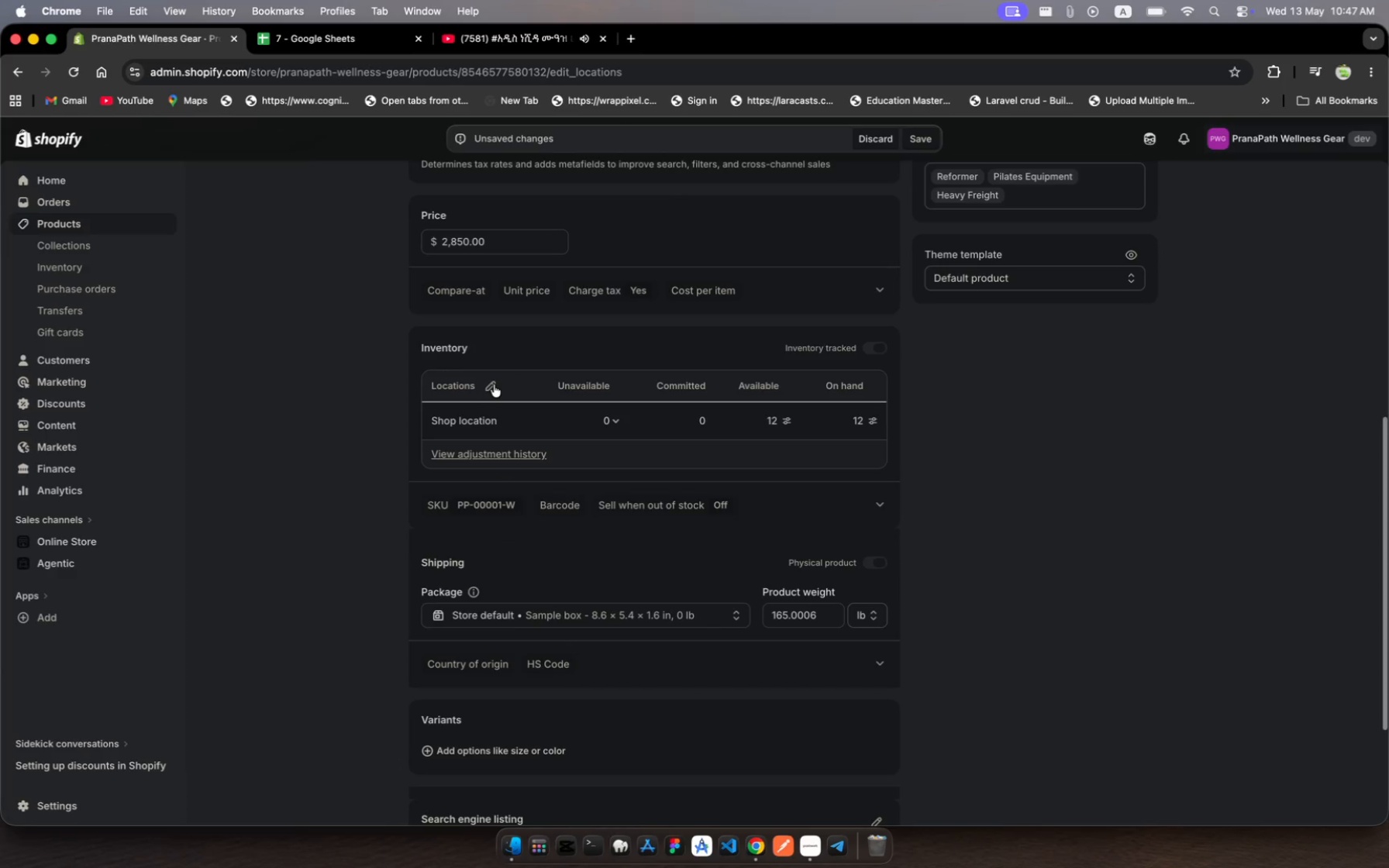 
left_click([494, 388])
 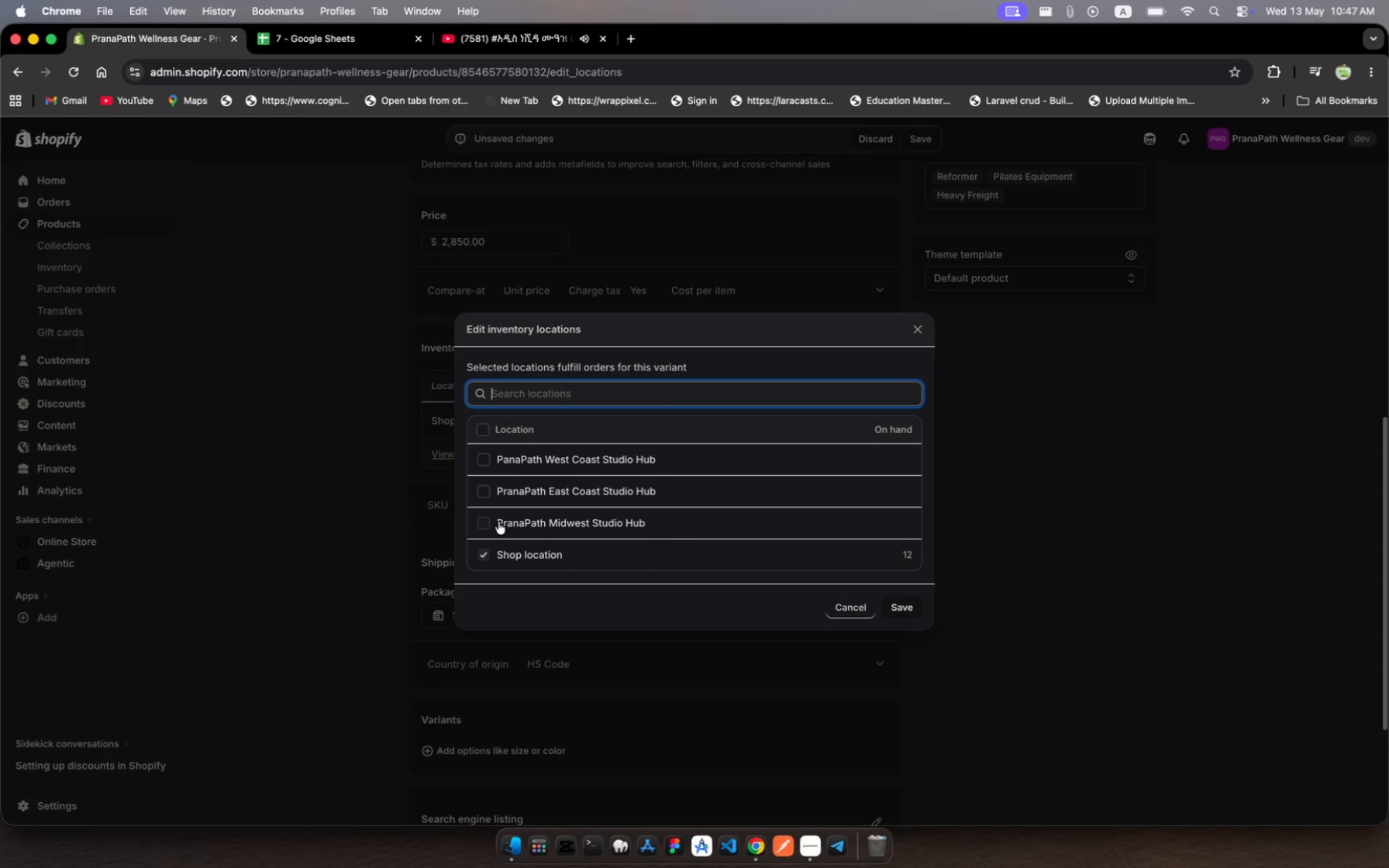 
wait(6.88)
 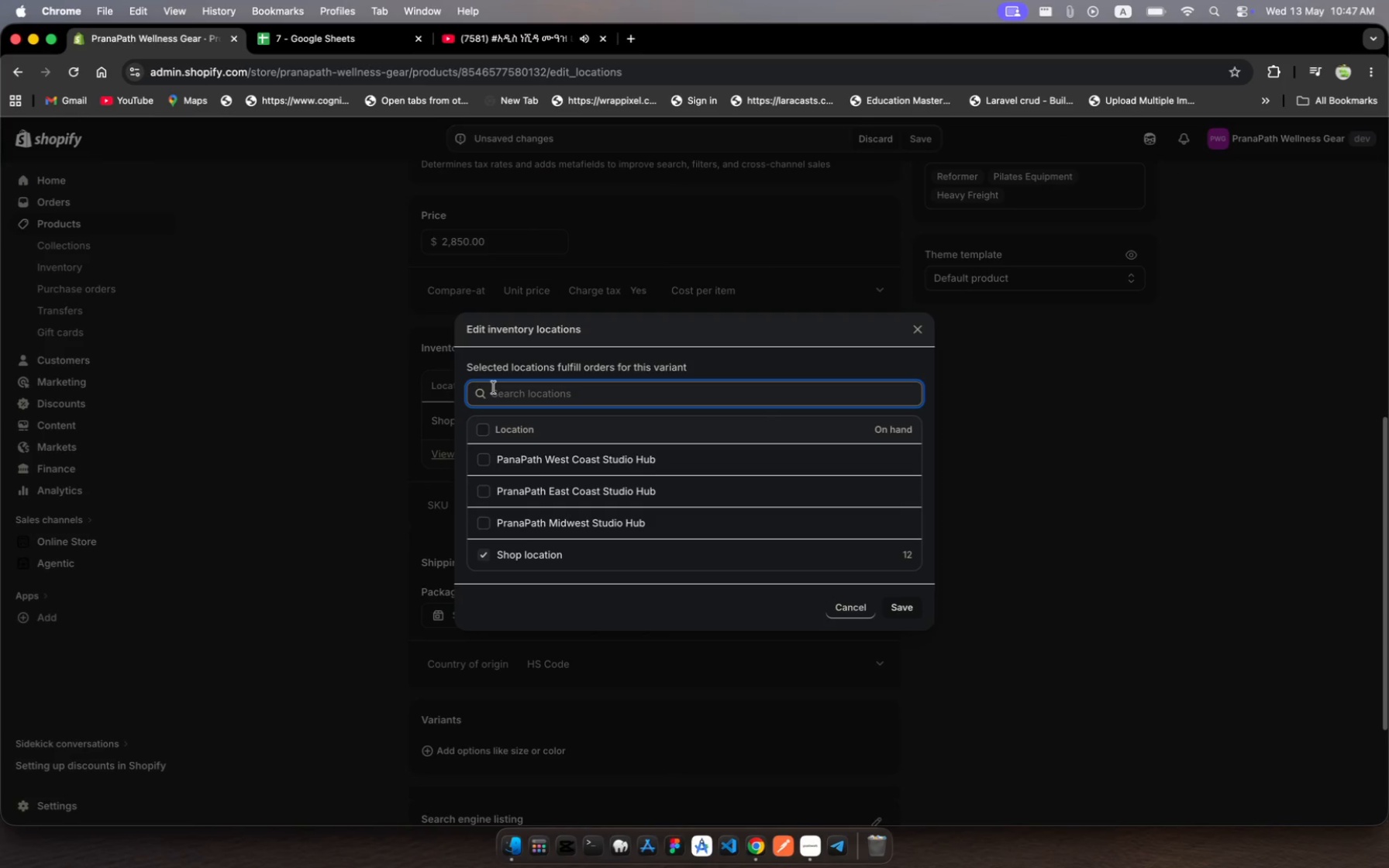 
left_click([484, 459])
 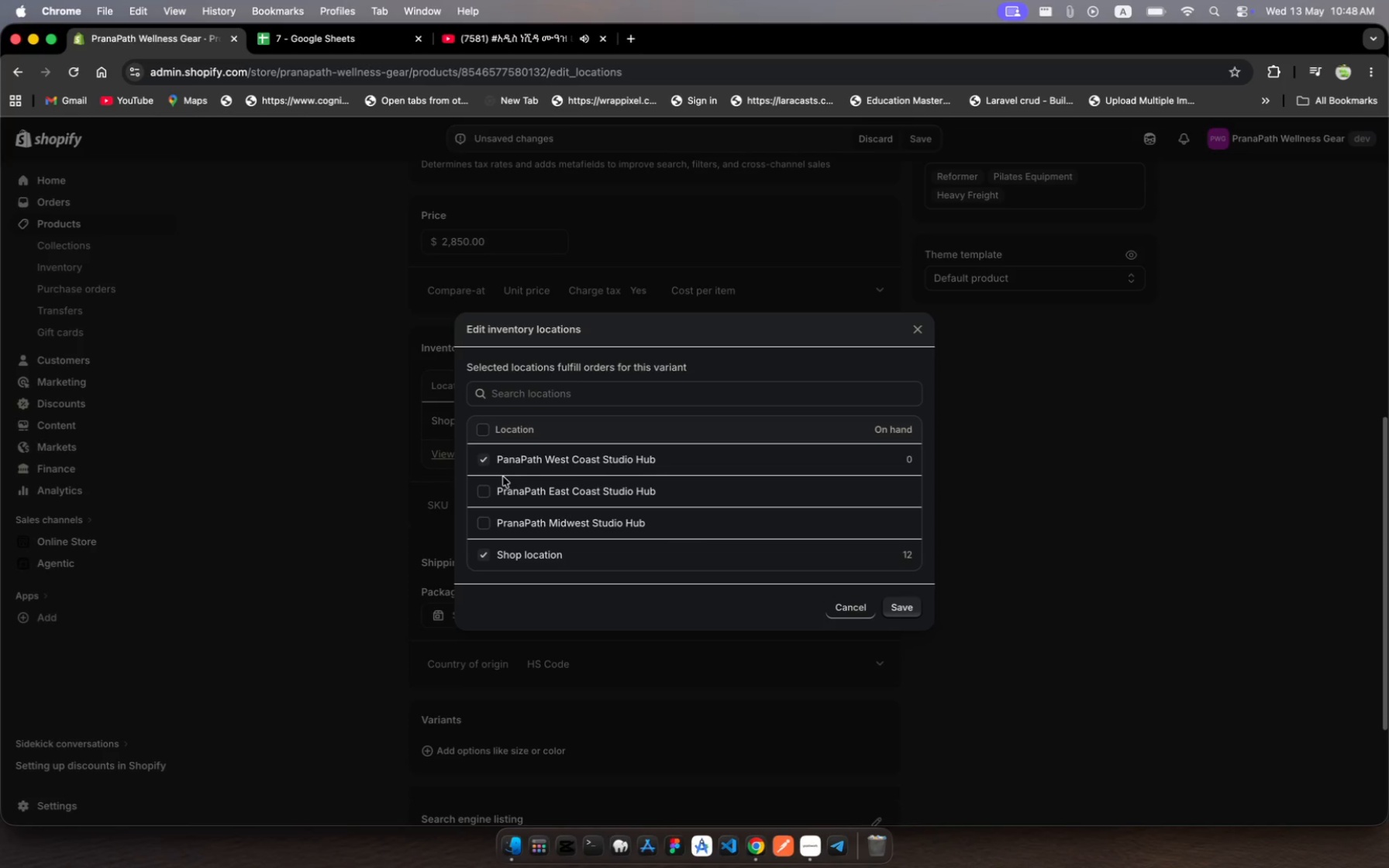 
wait(52.11)
 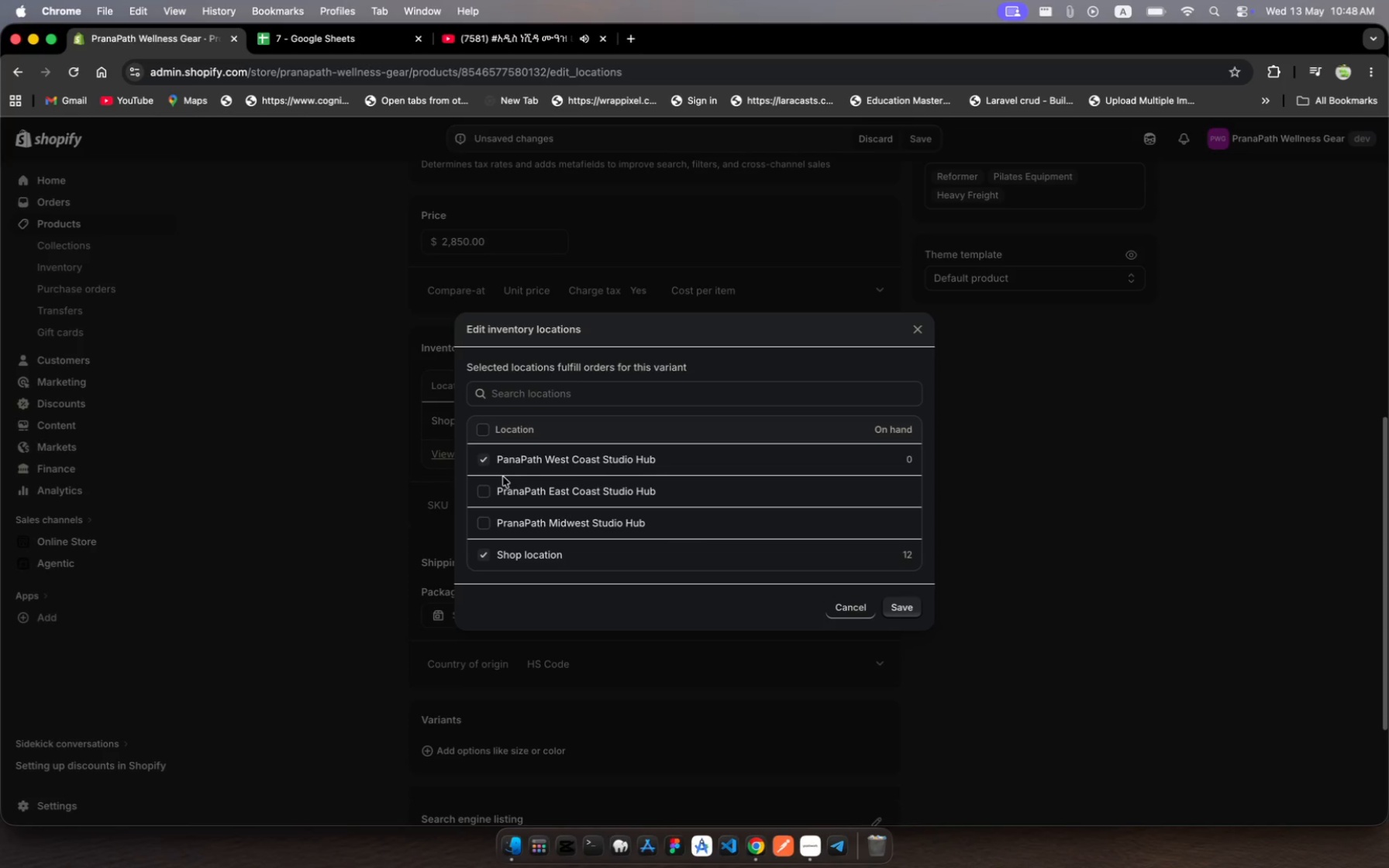 
left_click([486, 553])
 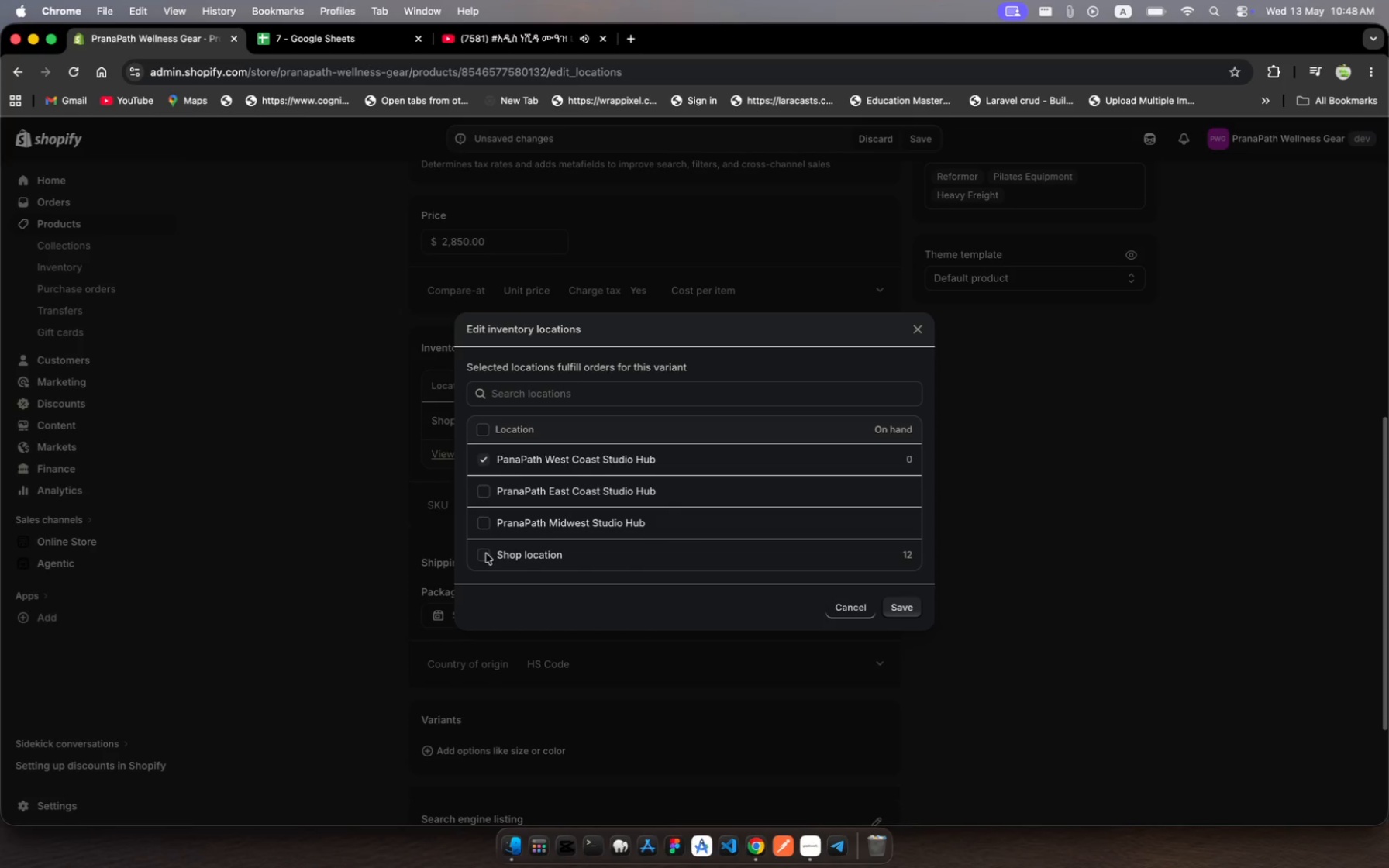 
left_click([486, 553])
 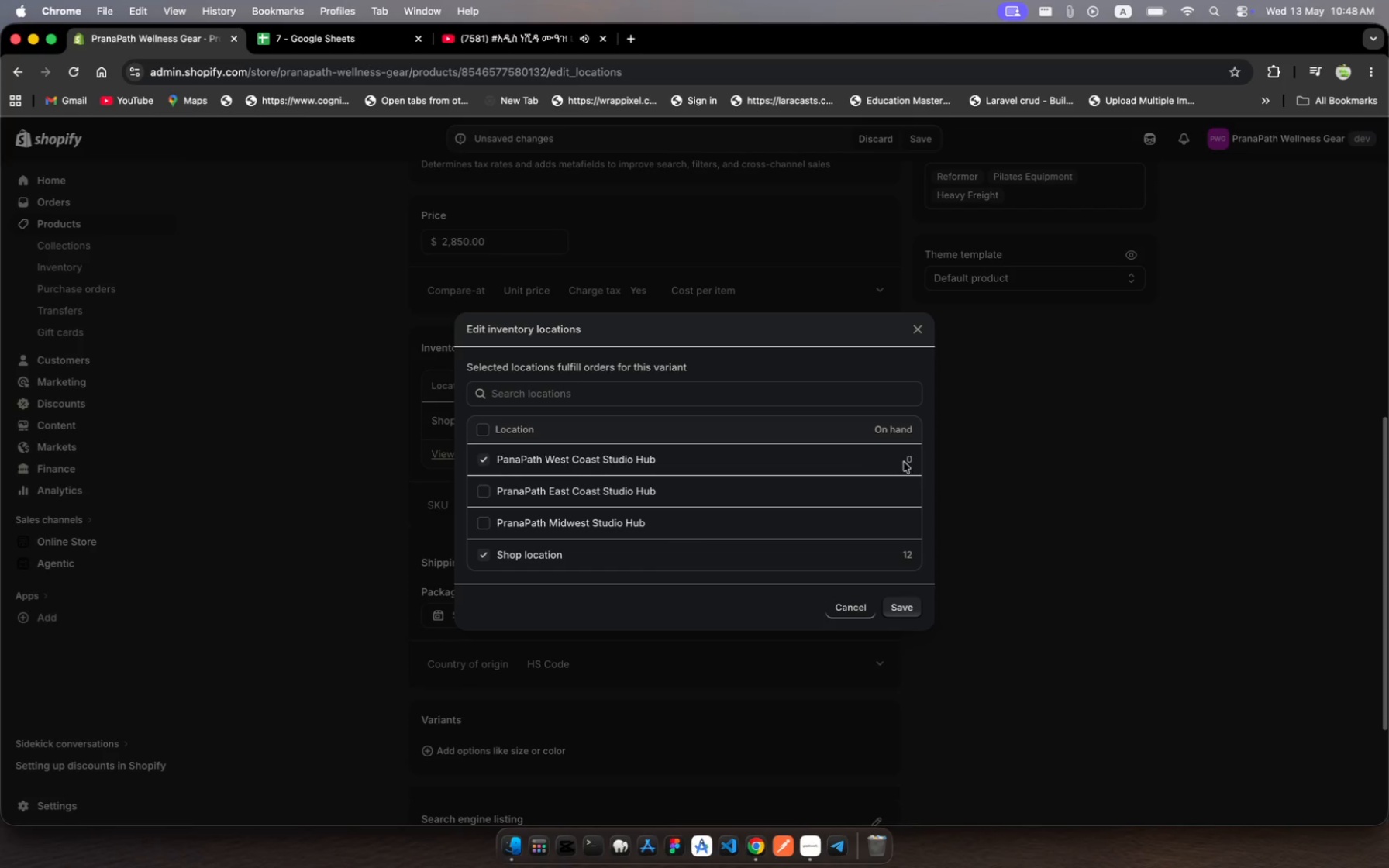 
left_click([912, 460])
 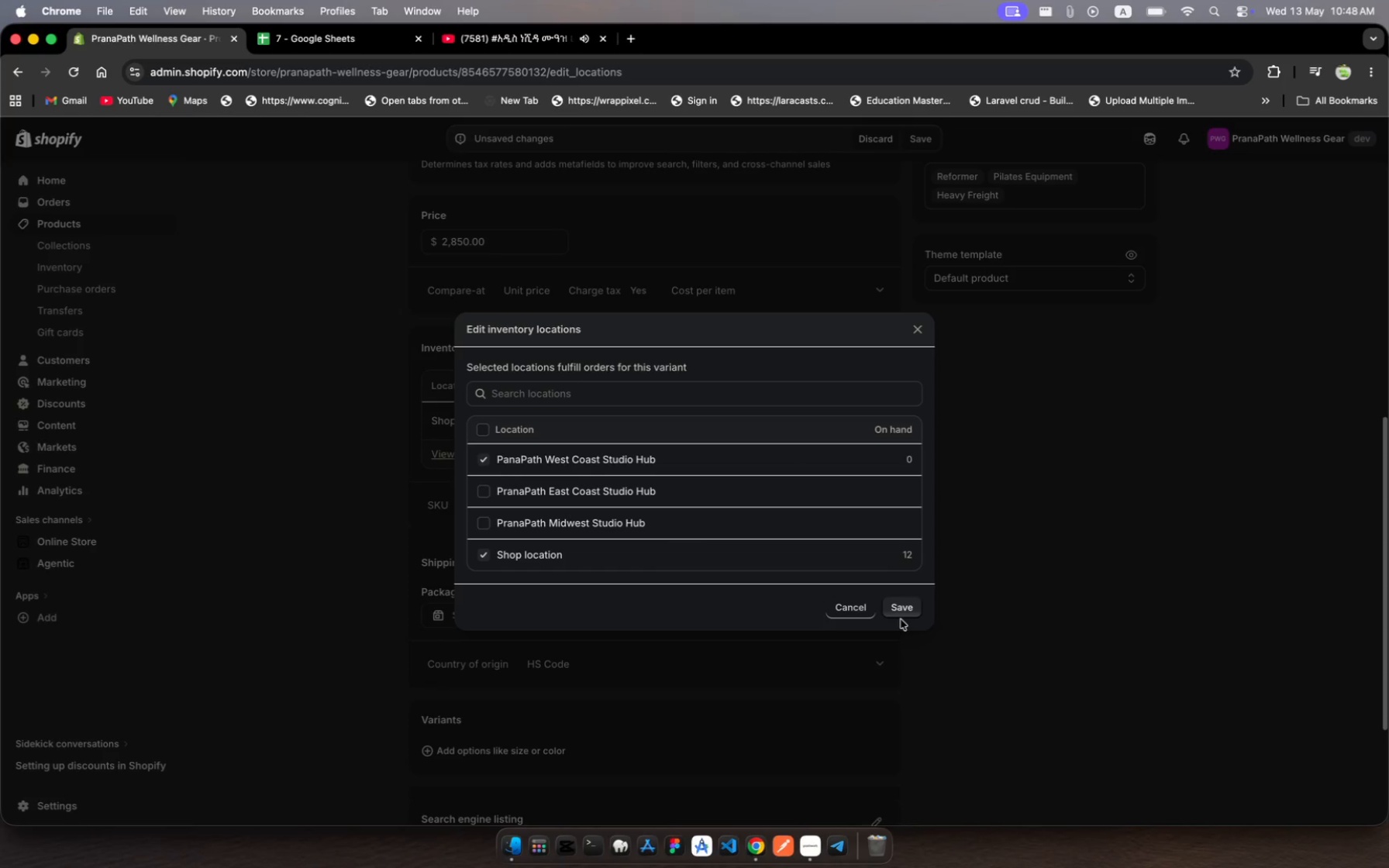 
left_click([909, 615])
 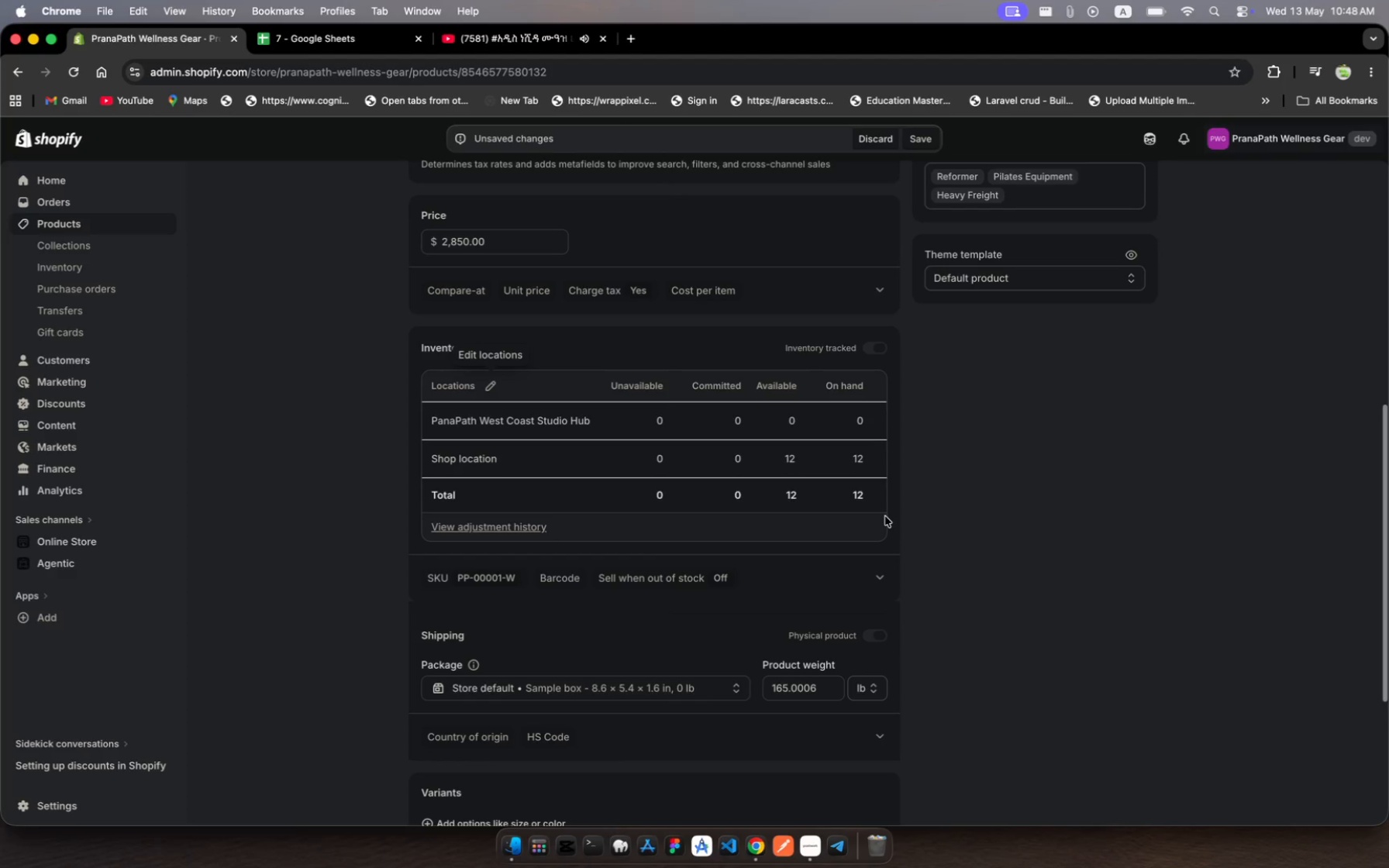 
wait(31.16)
 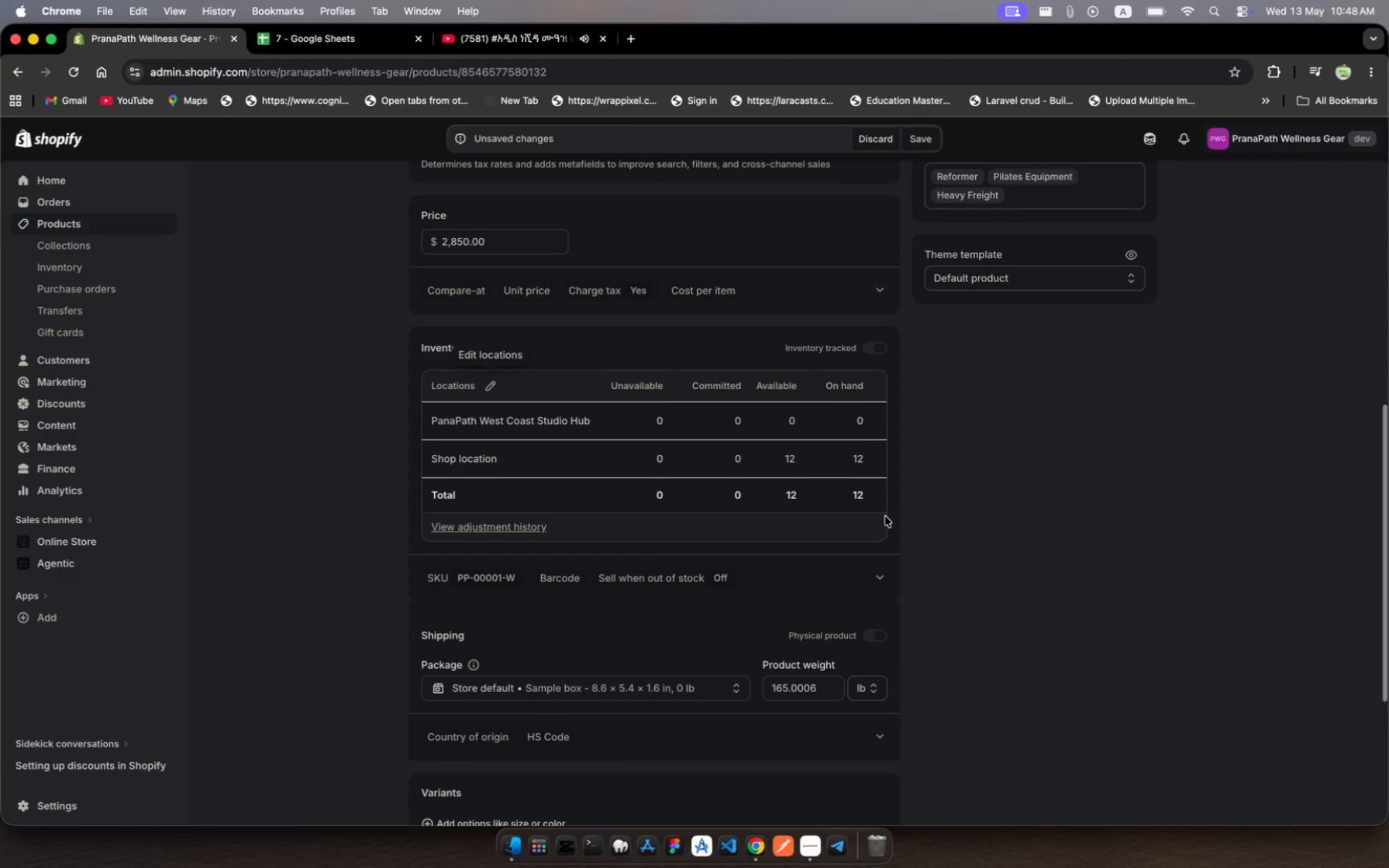 
left_click([870, 469])
 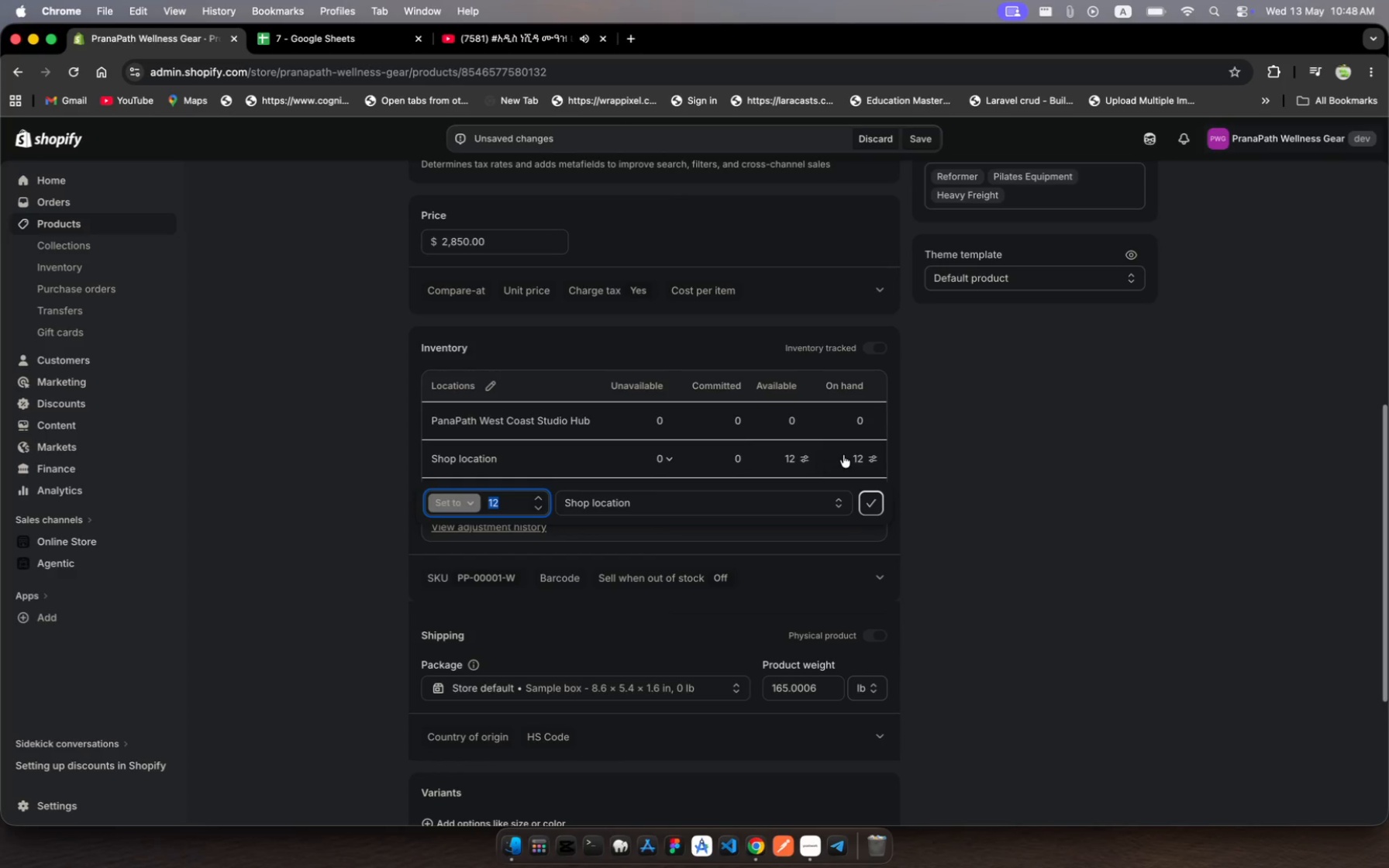 
left_click([806, 454])
 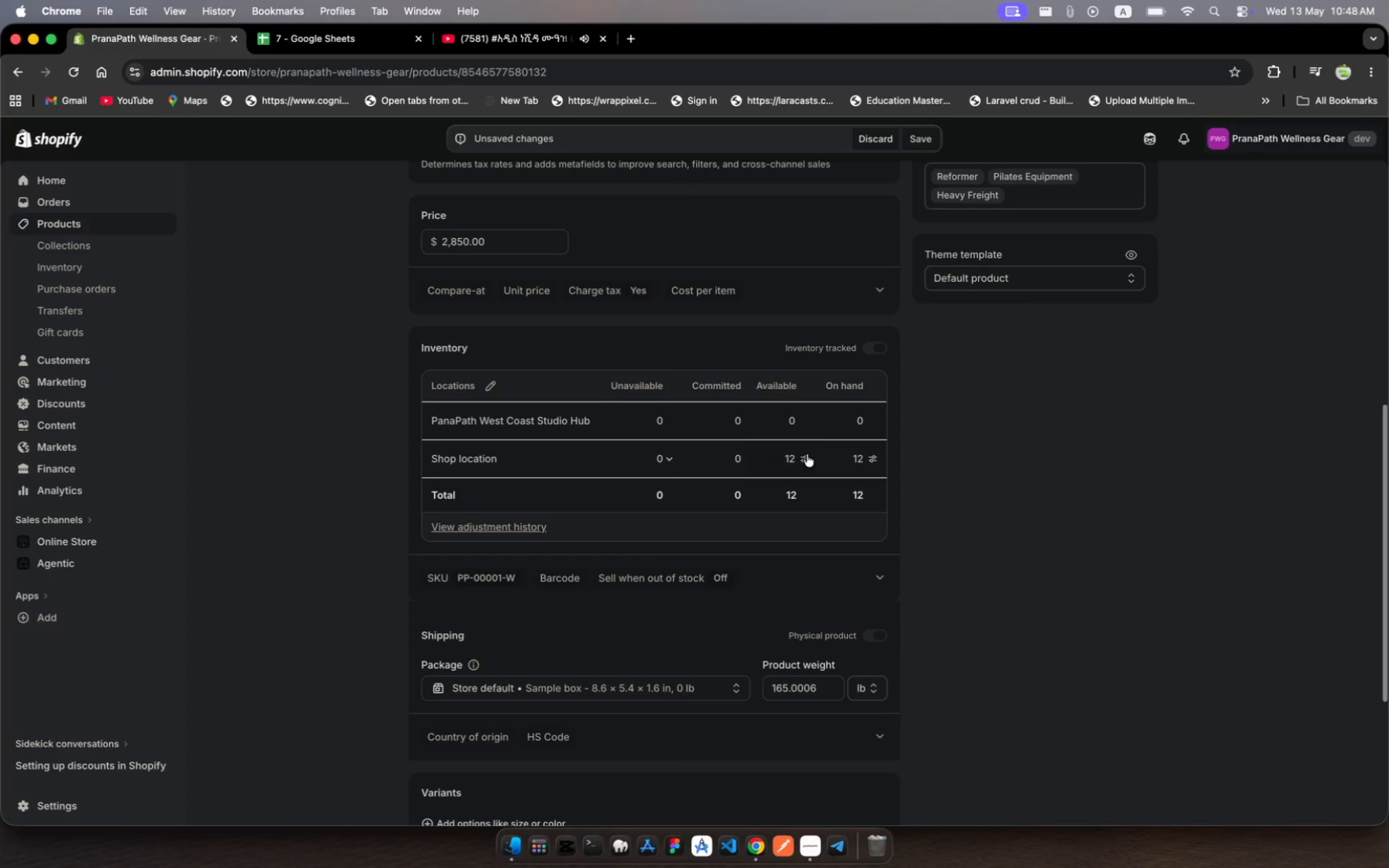 
left_click([806, 454])
 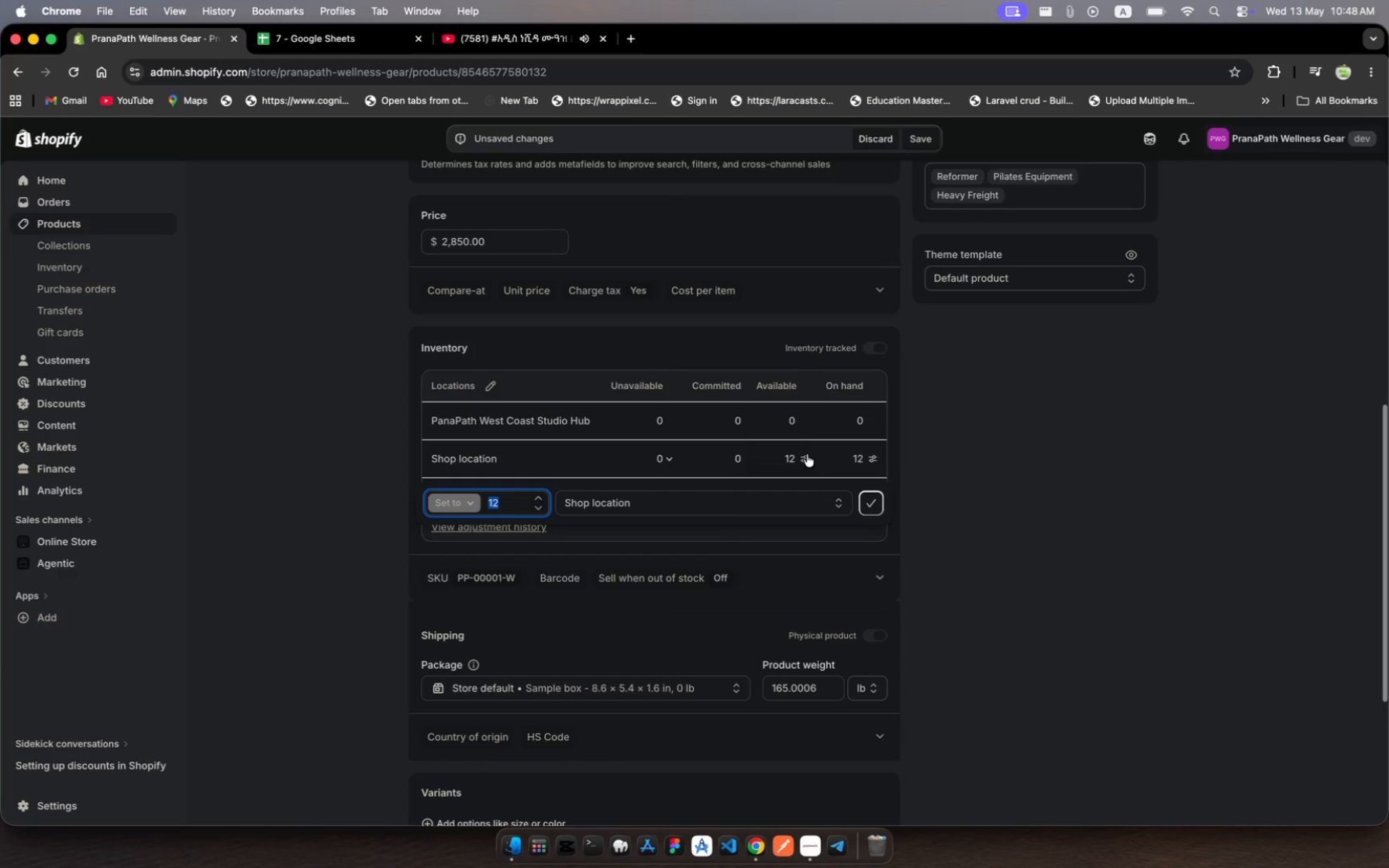 
left_click([806, 454])
 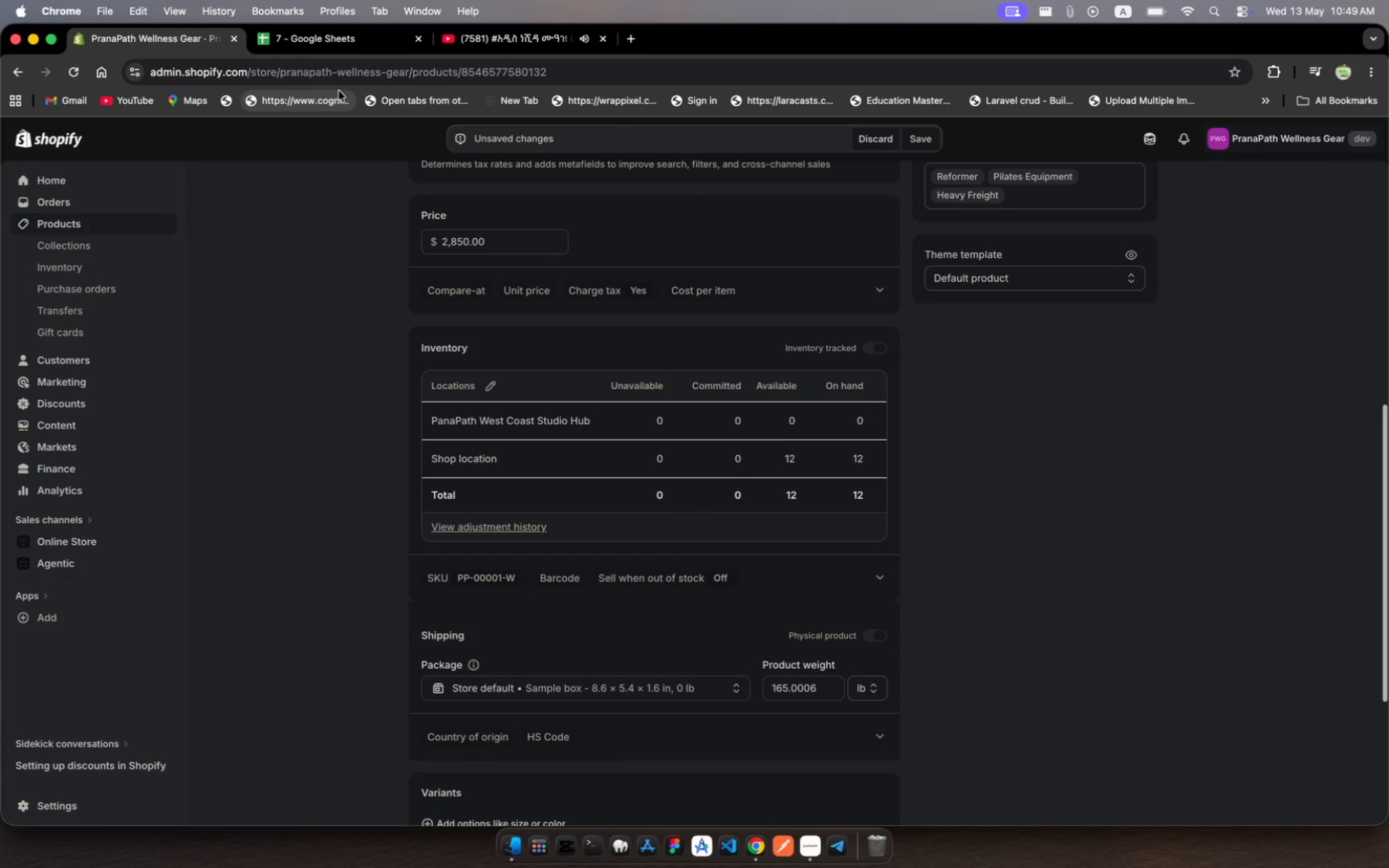 
left_click([336, 46])
 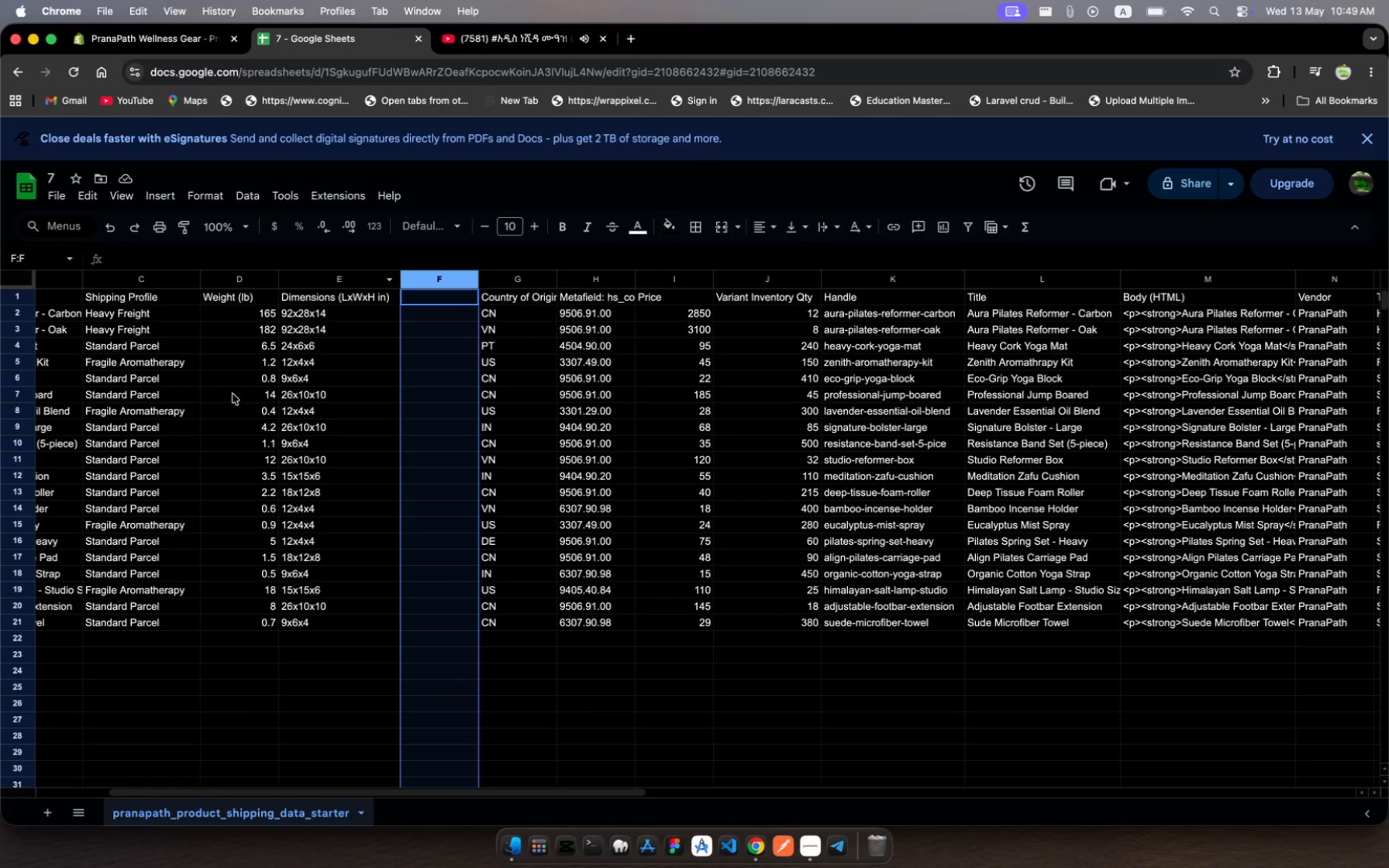 
scroll: coordinate [233, 394], scroll_direction: up, amount: 294.0
 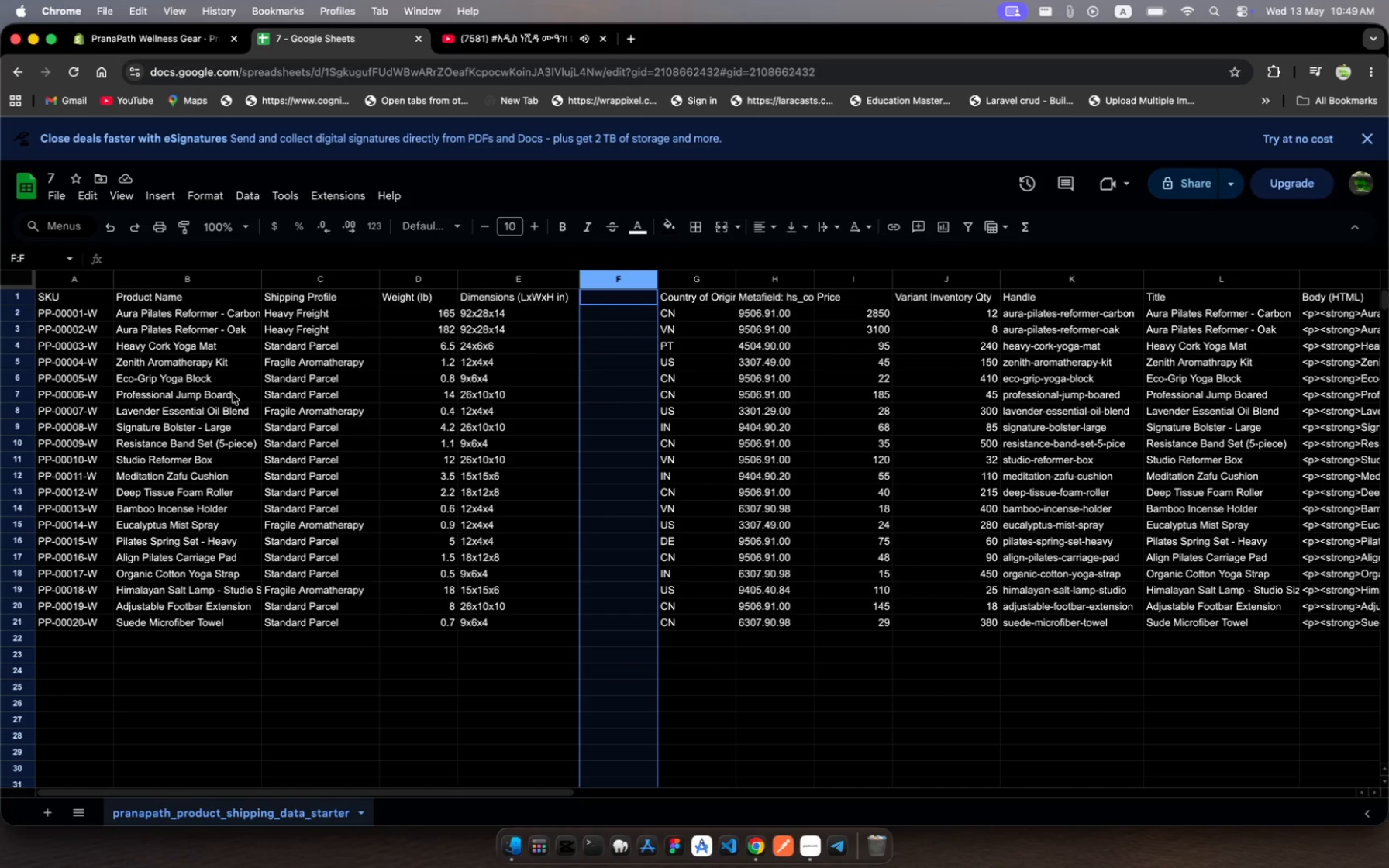 
scroll: coordinate [233, 394], scroll_direction: down, amount: 7.0
 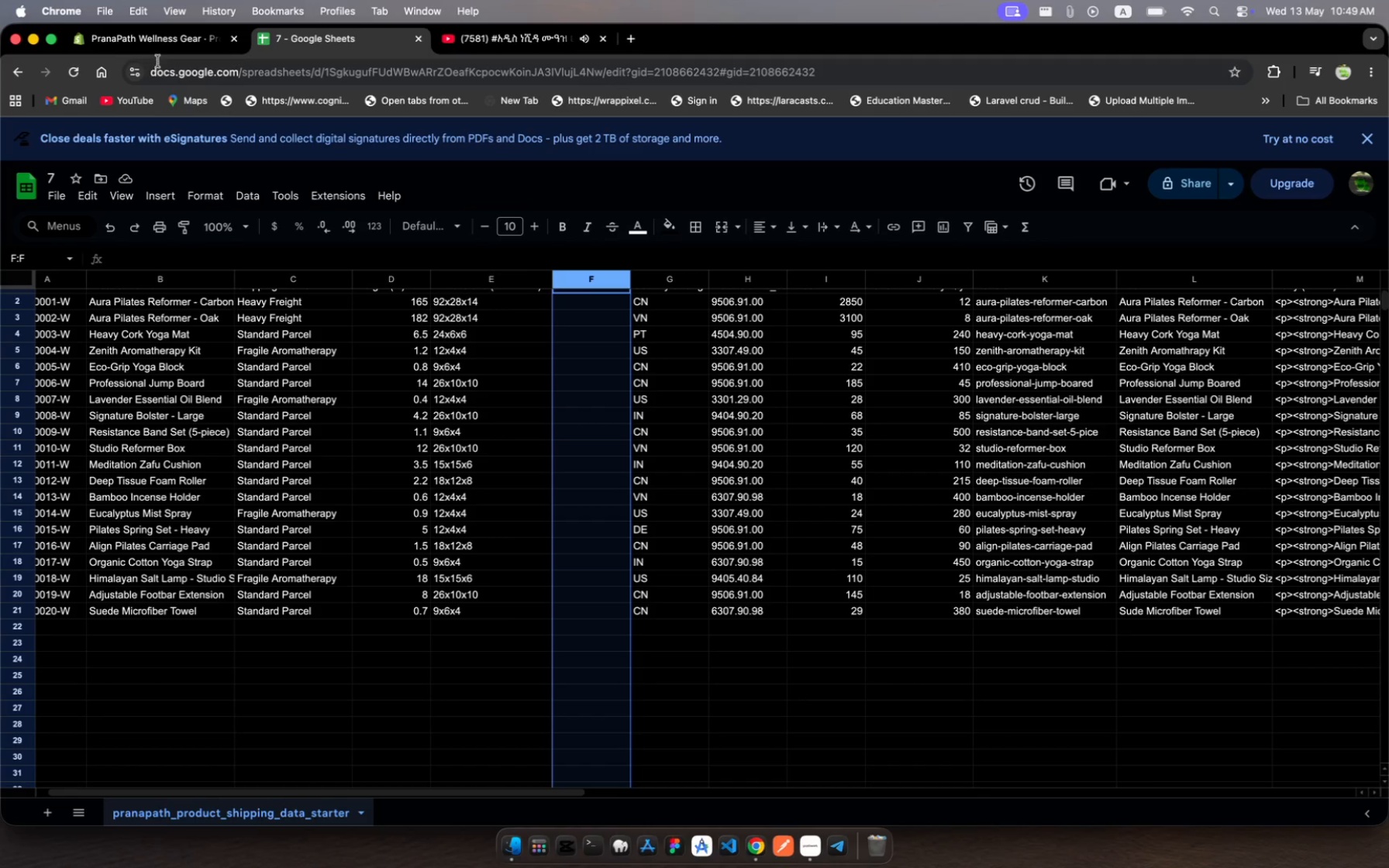 
left_click([143, 50])
 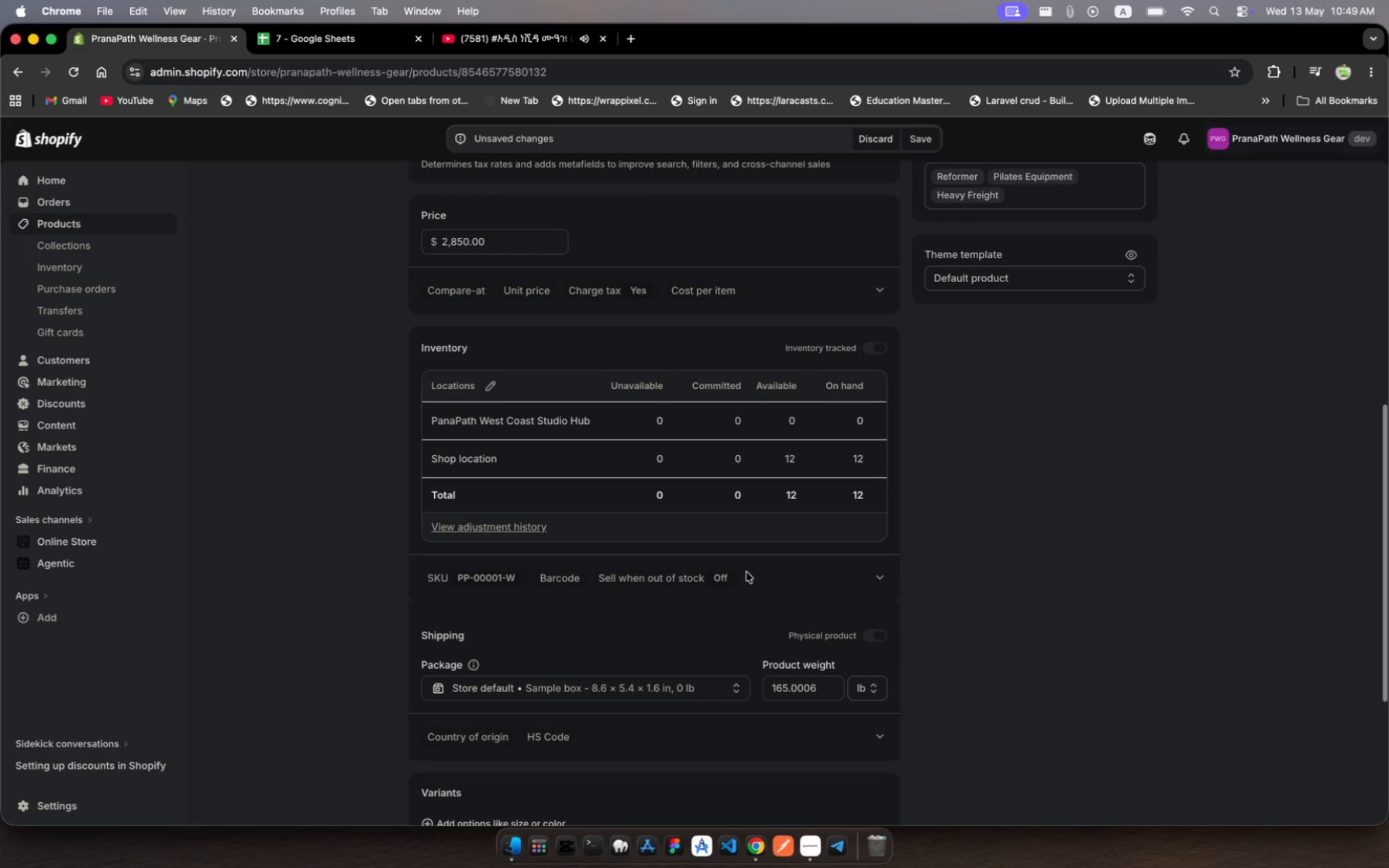 
wait(8.47)
 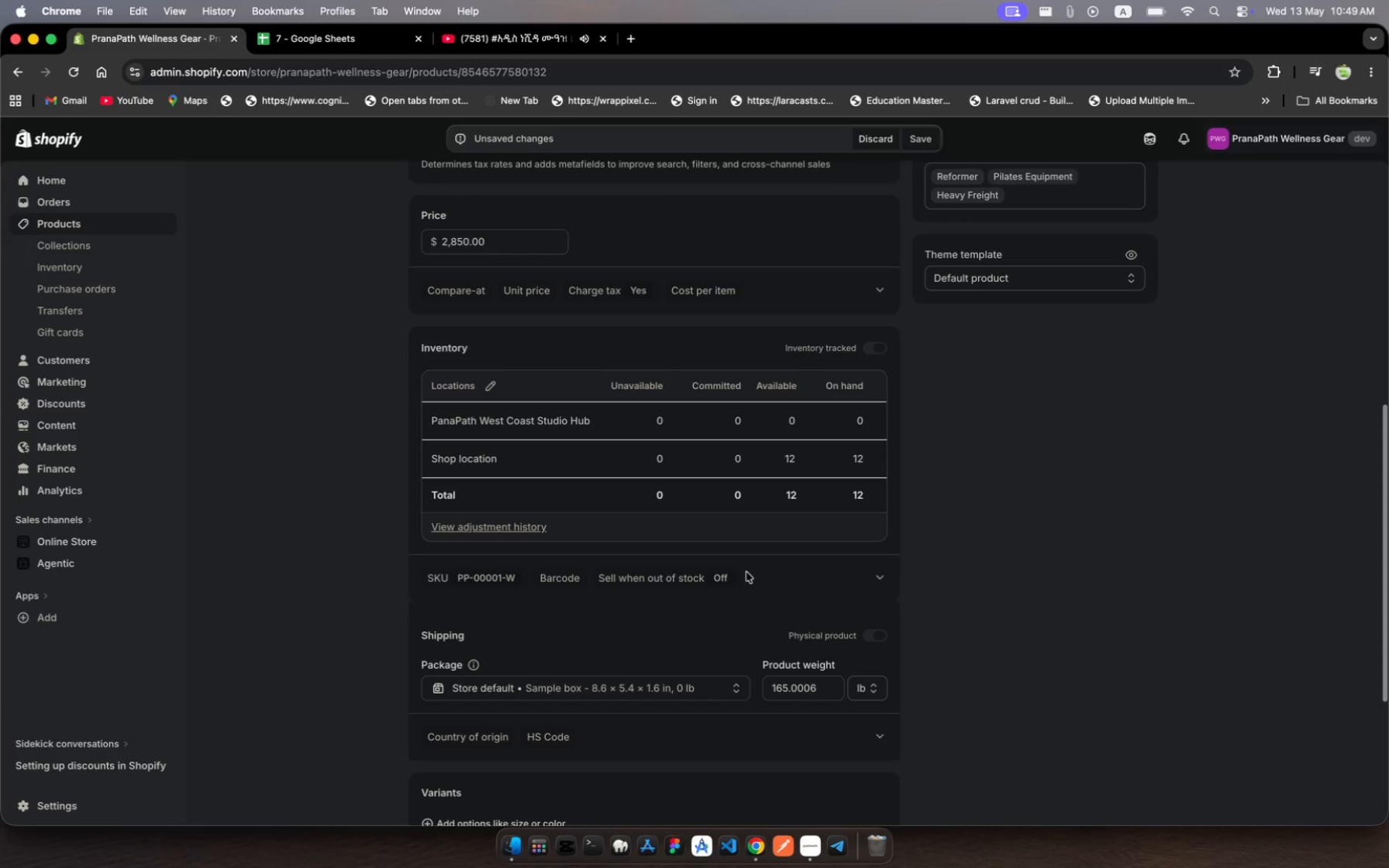 
left_click([921, 141])
 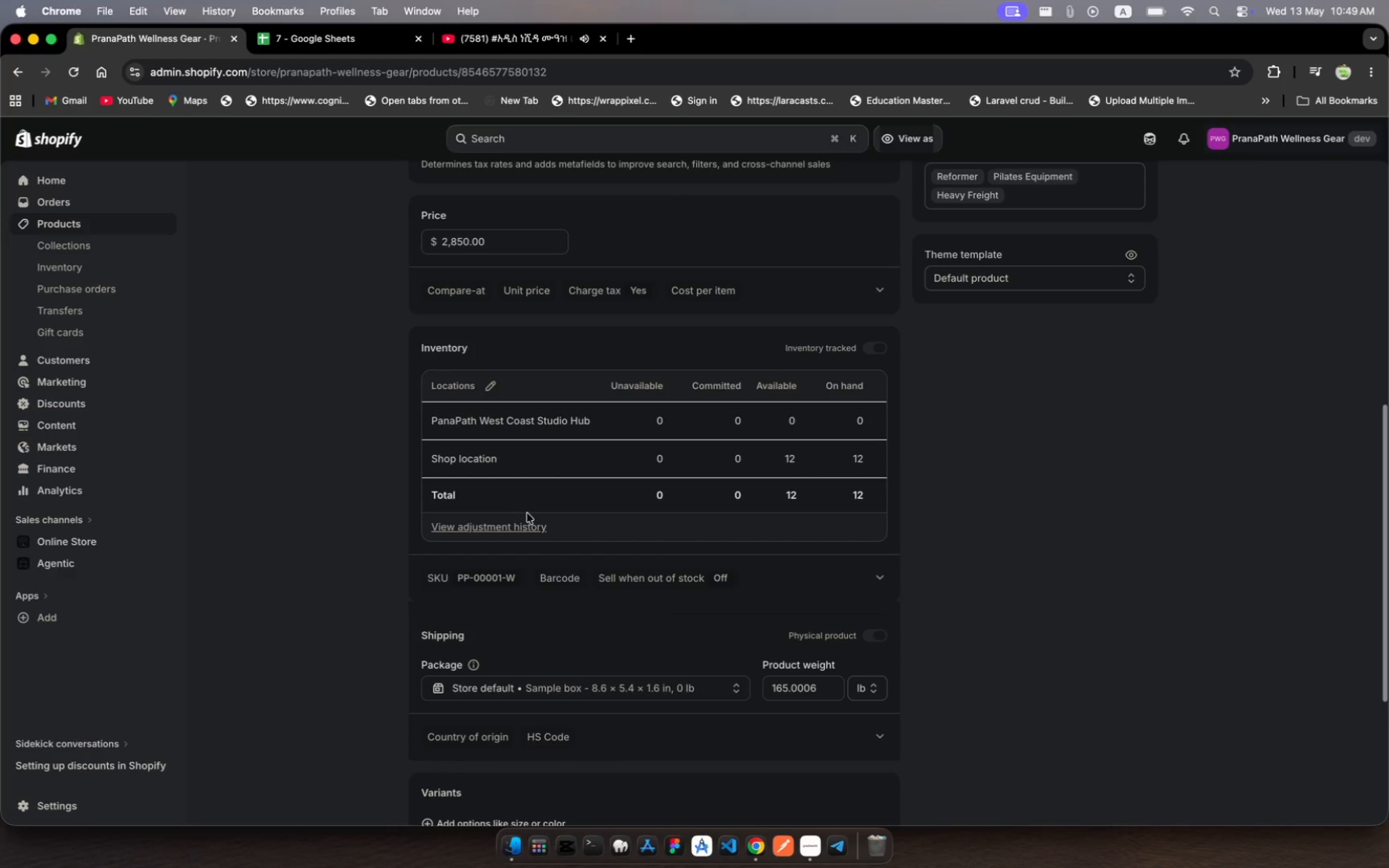 
wait(18.33)
 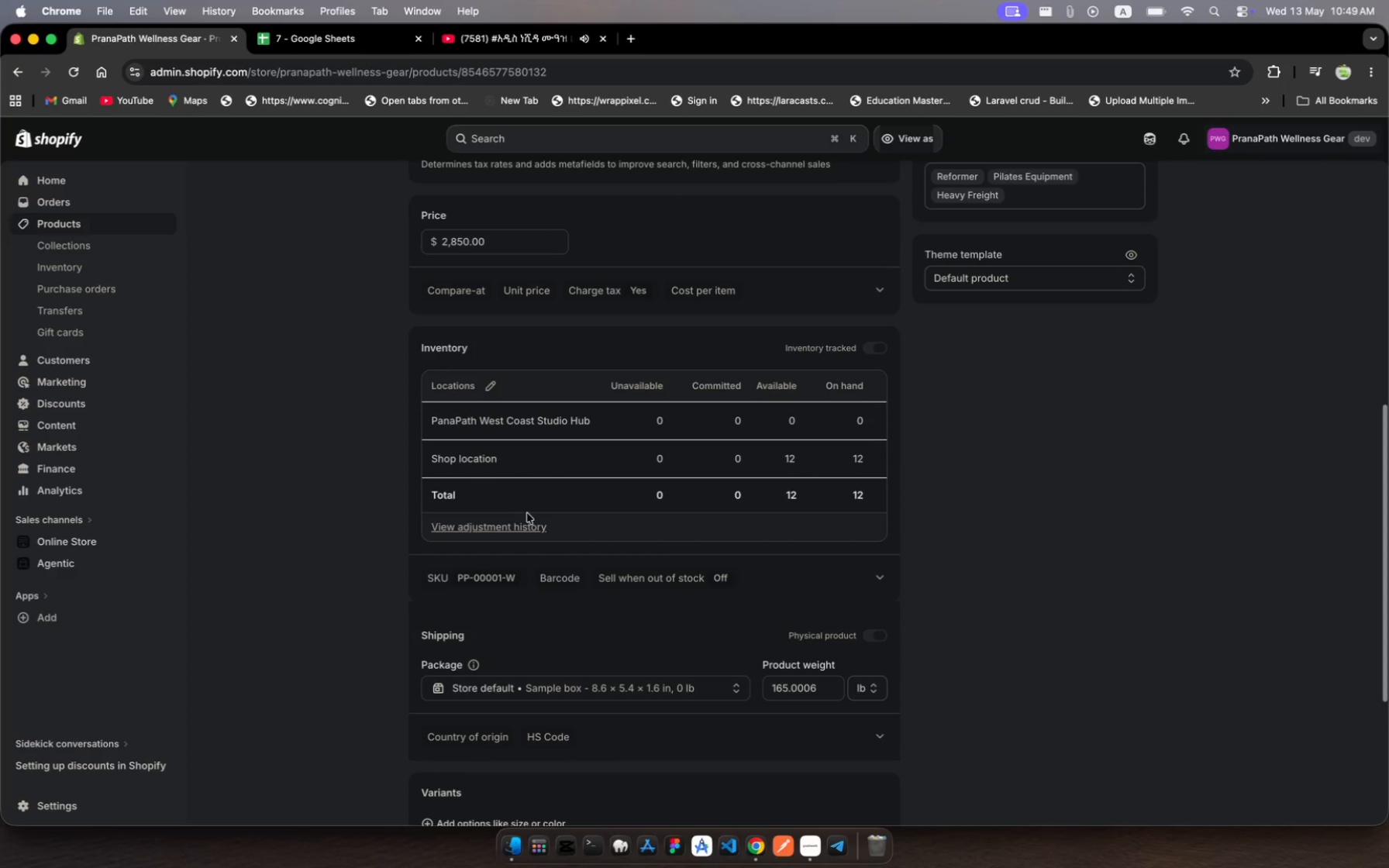 
left_click([818, 846])